 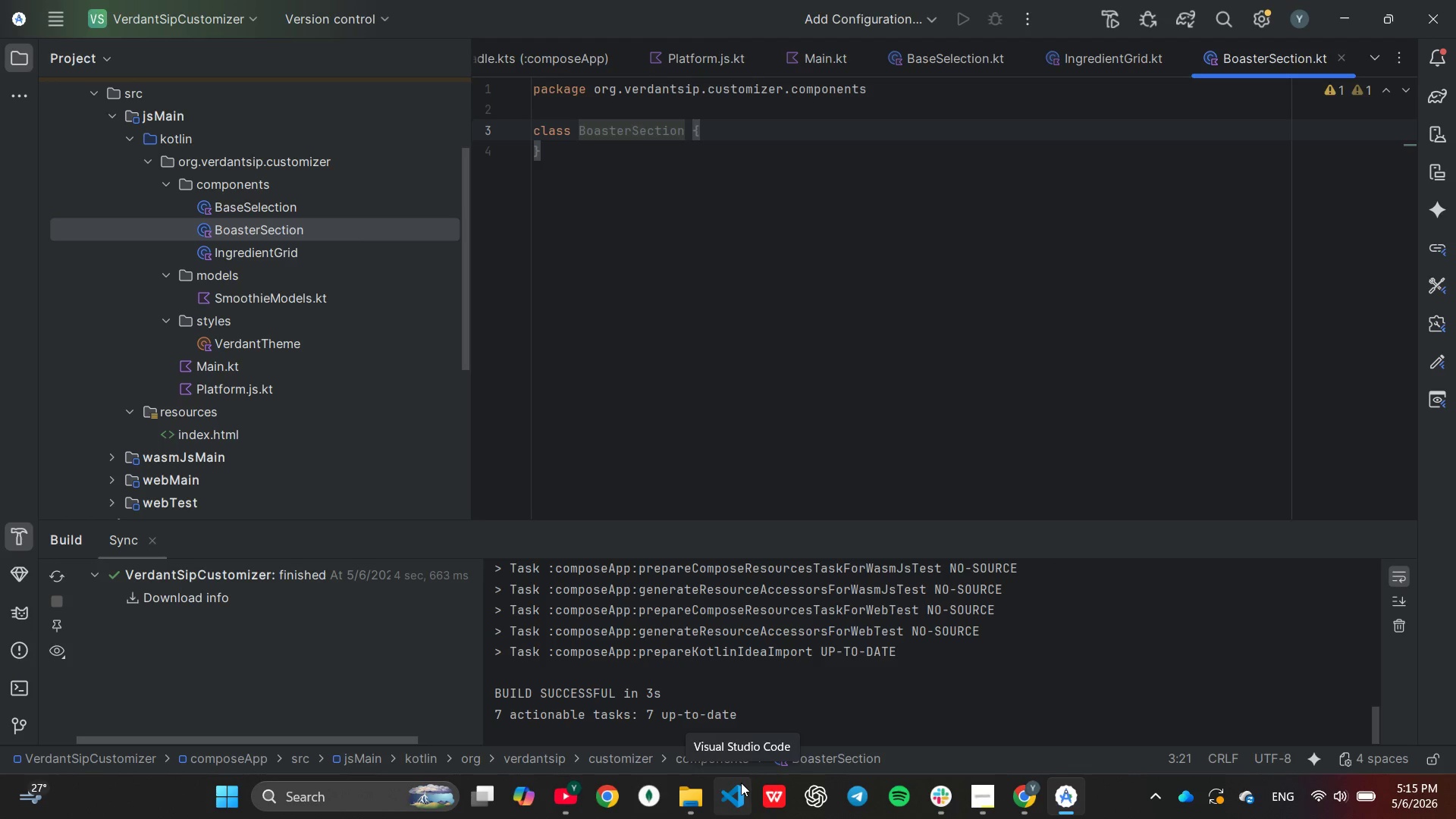 
double_click([252, 368])
 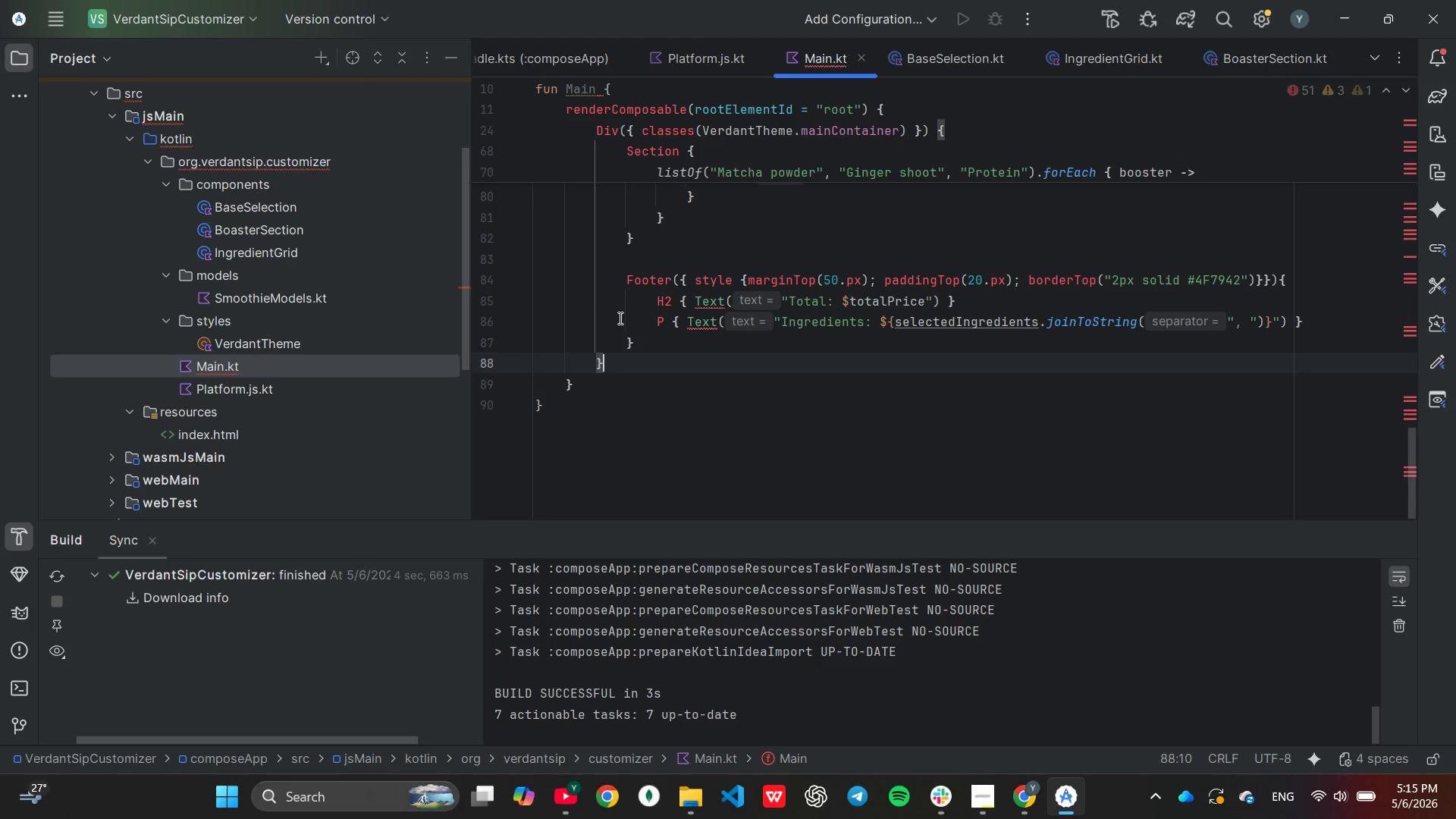 
scroll: coordinate [621, 320], scroll_direction: up, amount: 22.0
 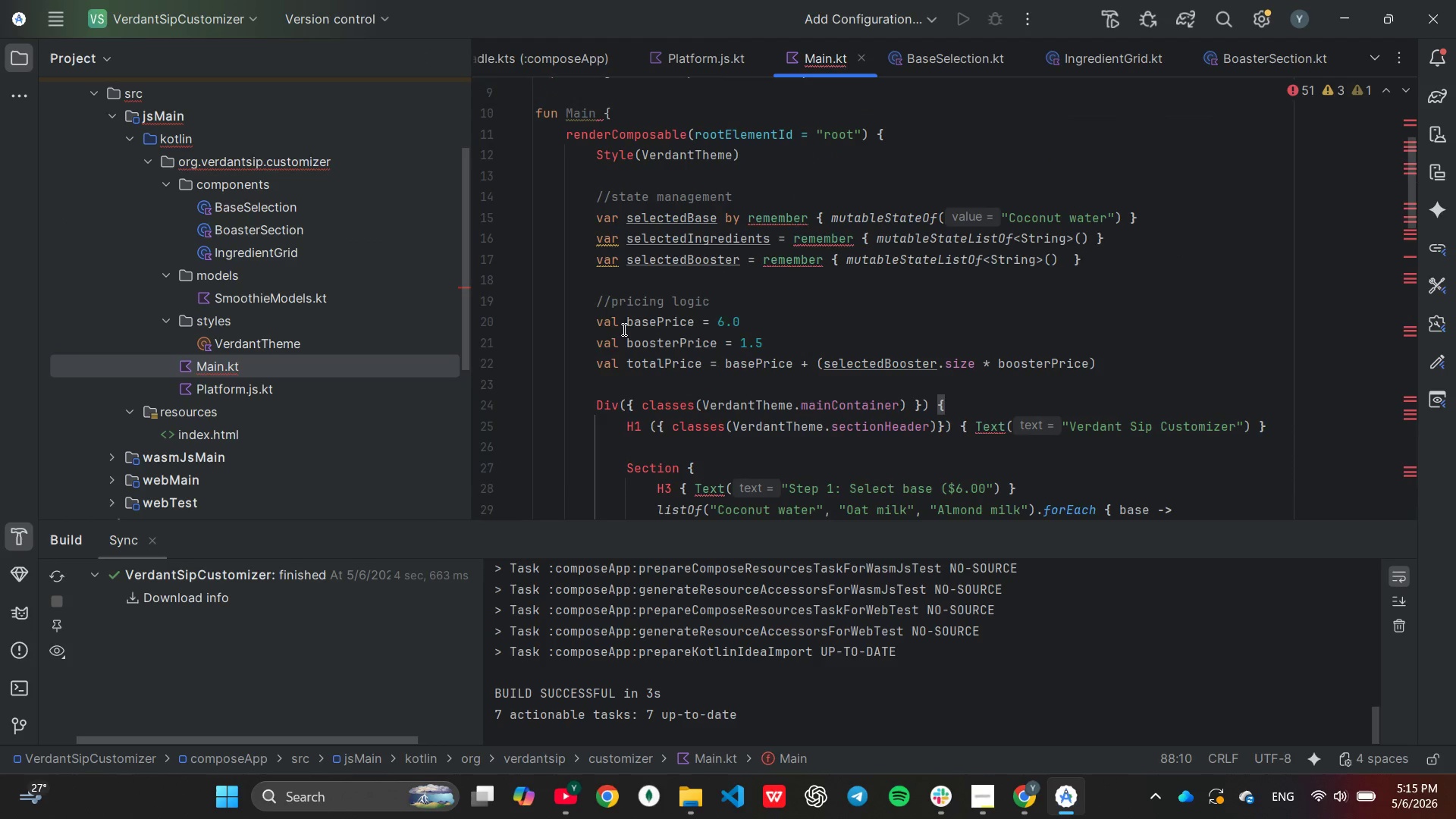 
mouse_move([640, 339])
 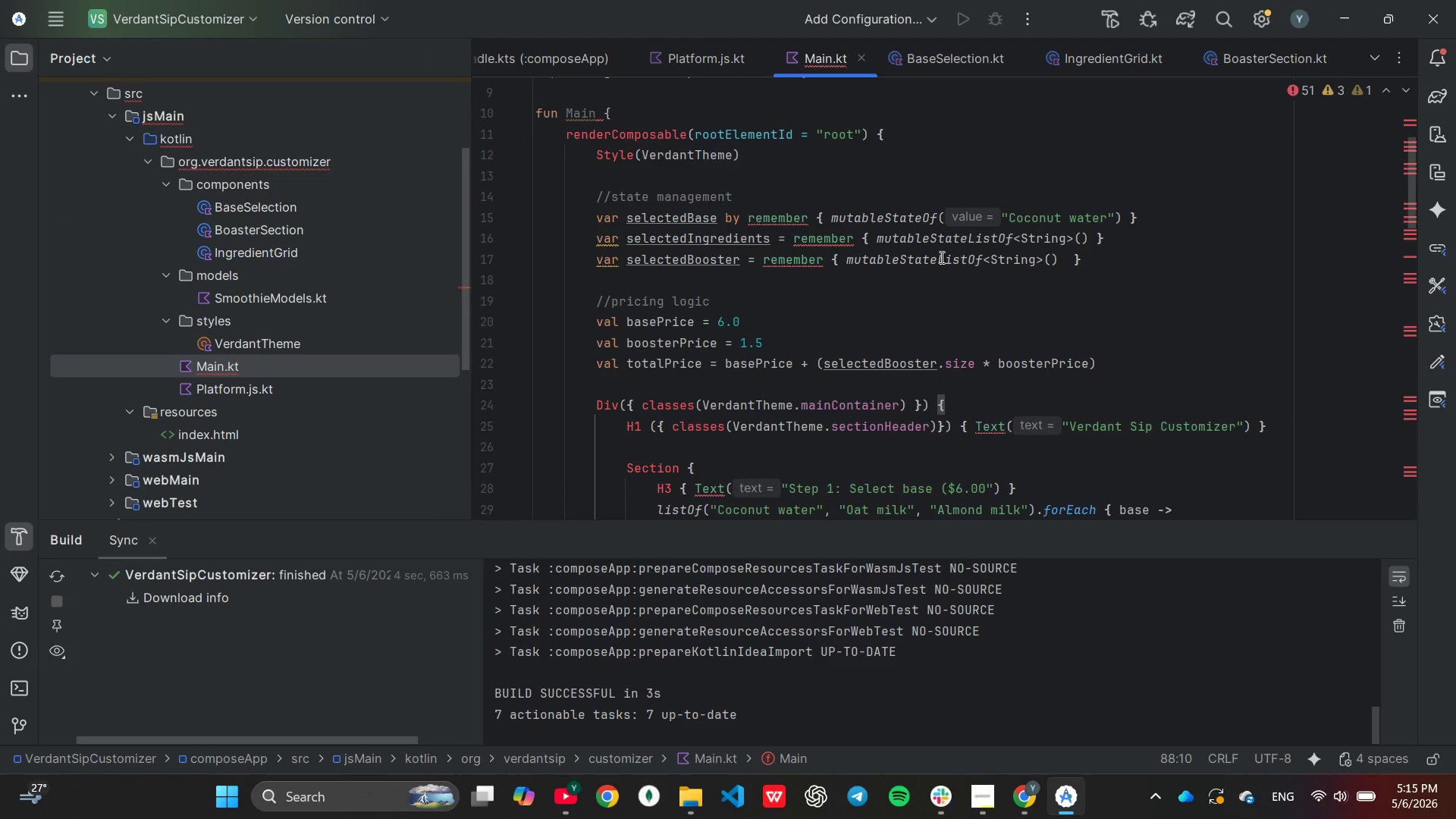 
mouse_move([924, 250])
 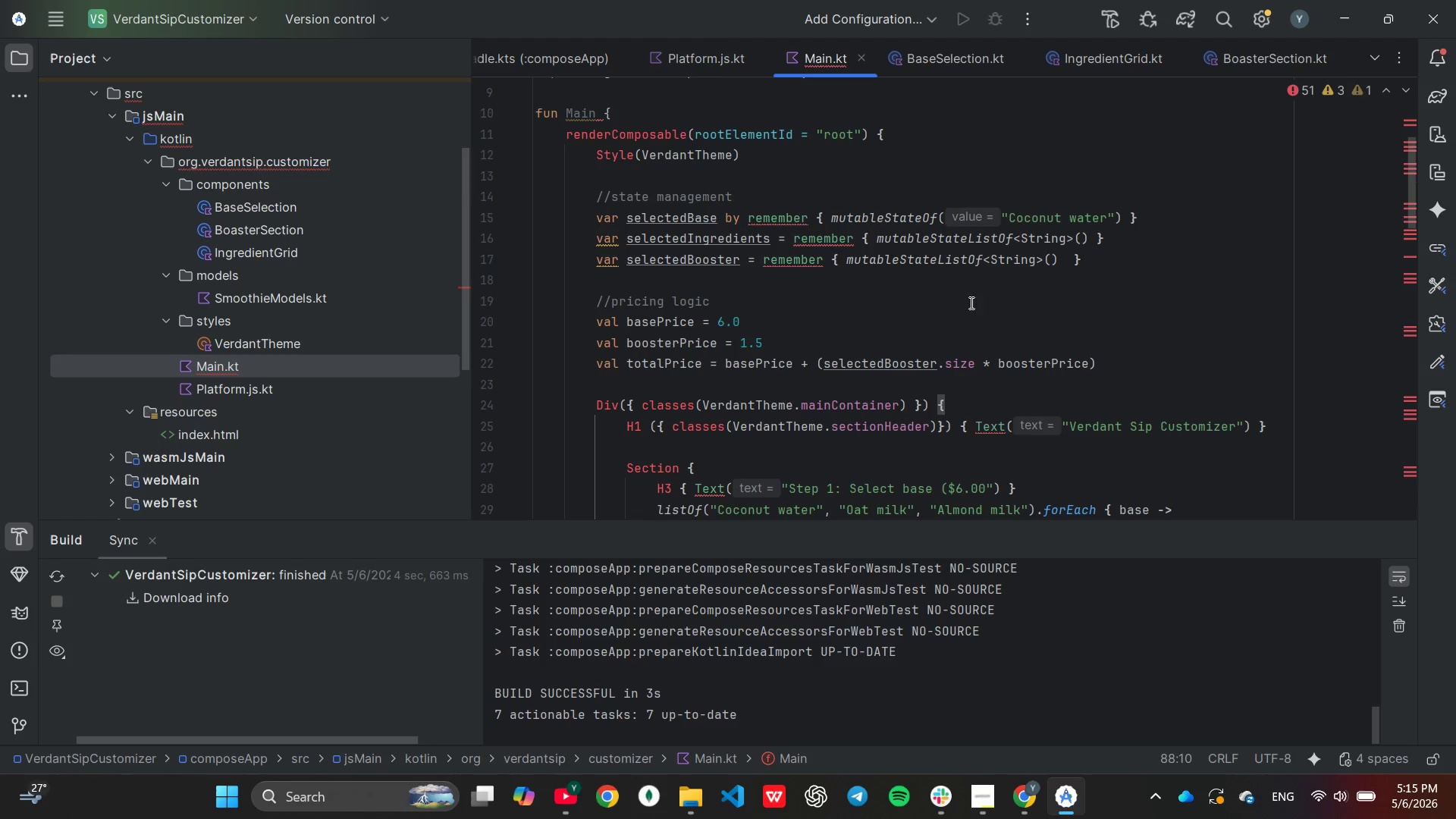 
left_click([955, 303])
 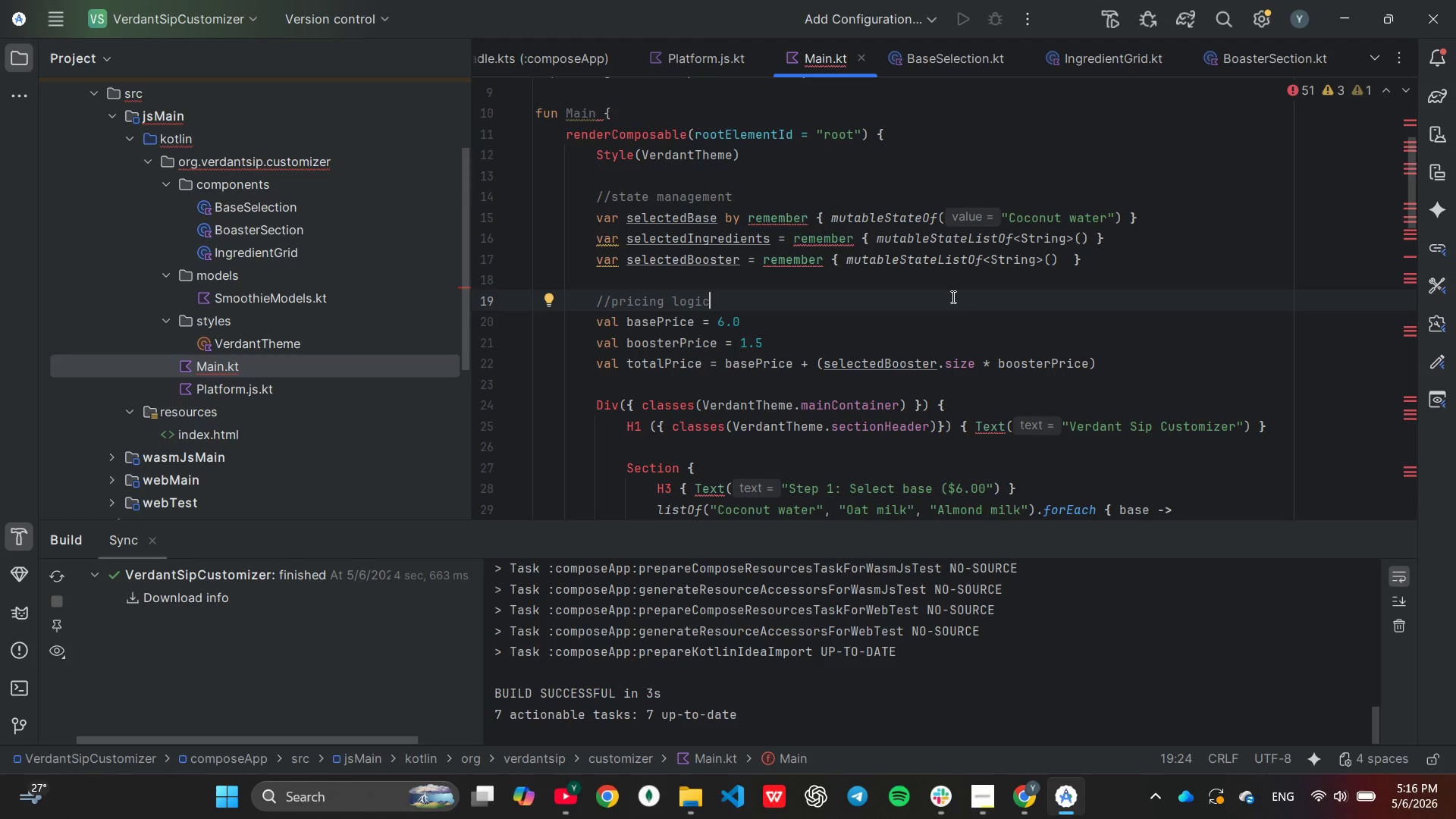 
wait(64.77)
 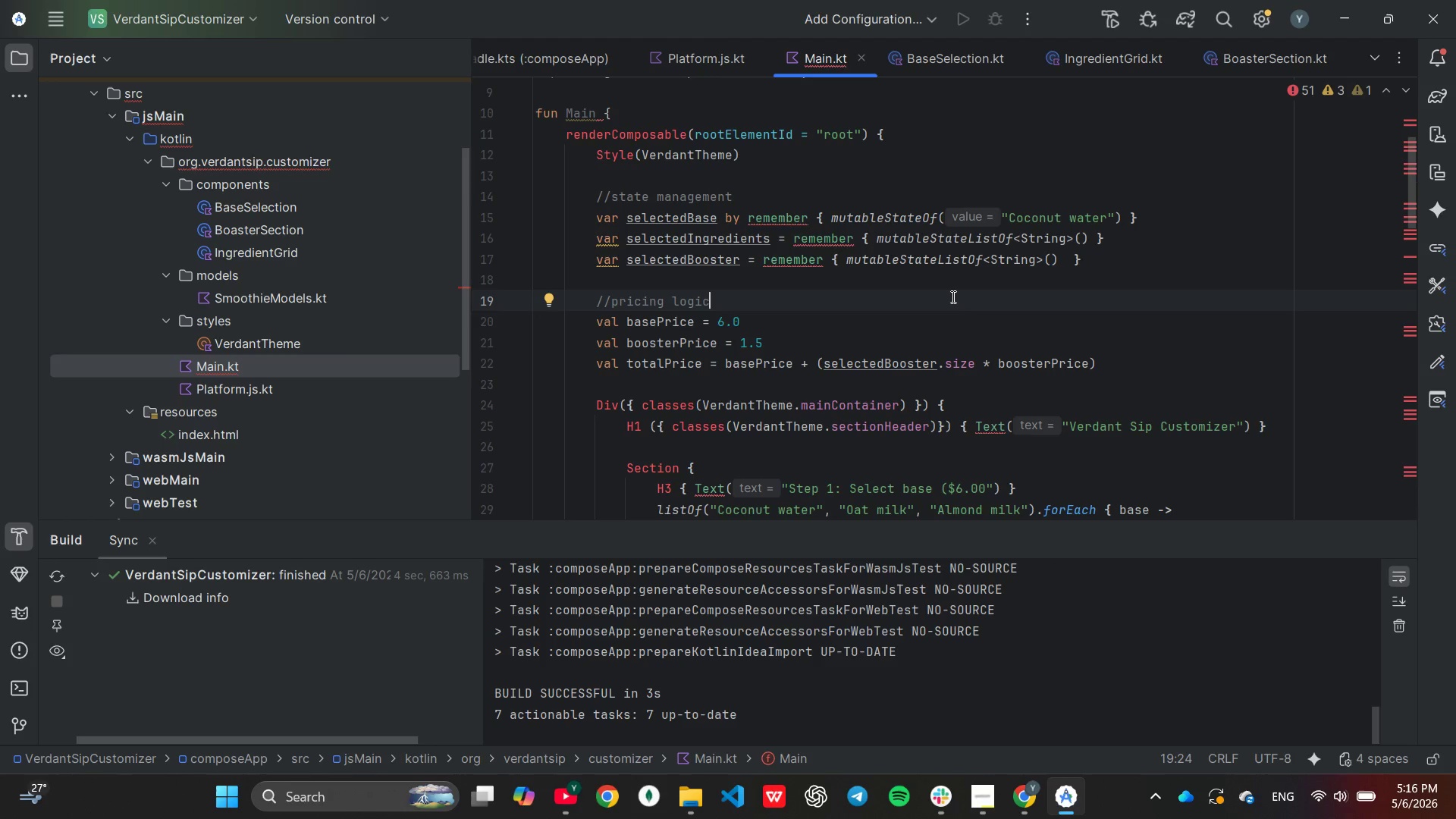 
scroll: coordinate [944, 389], scroll_direction: down, amount: 2.0
 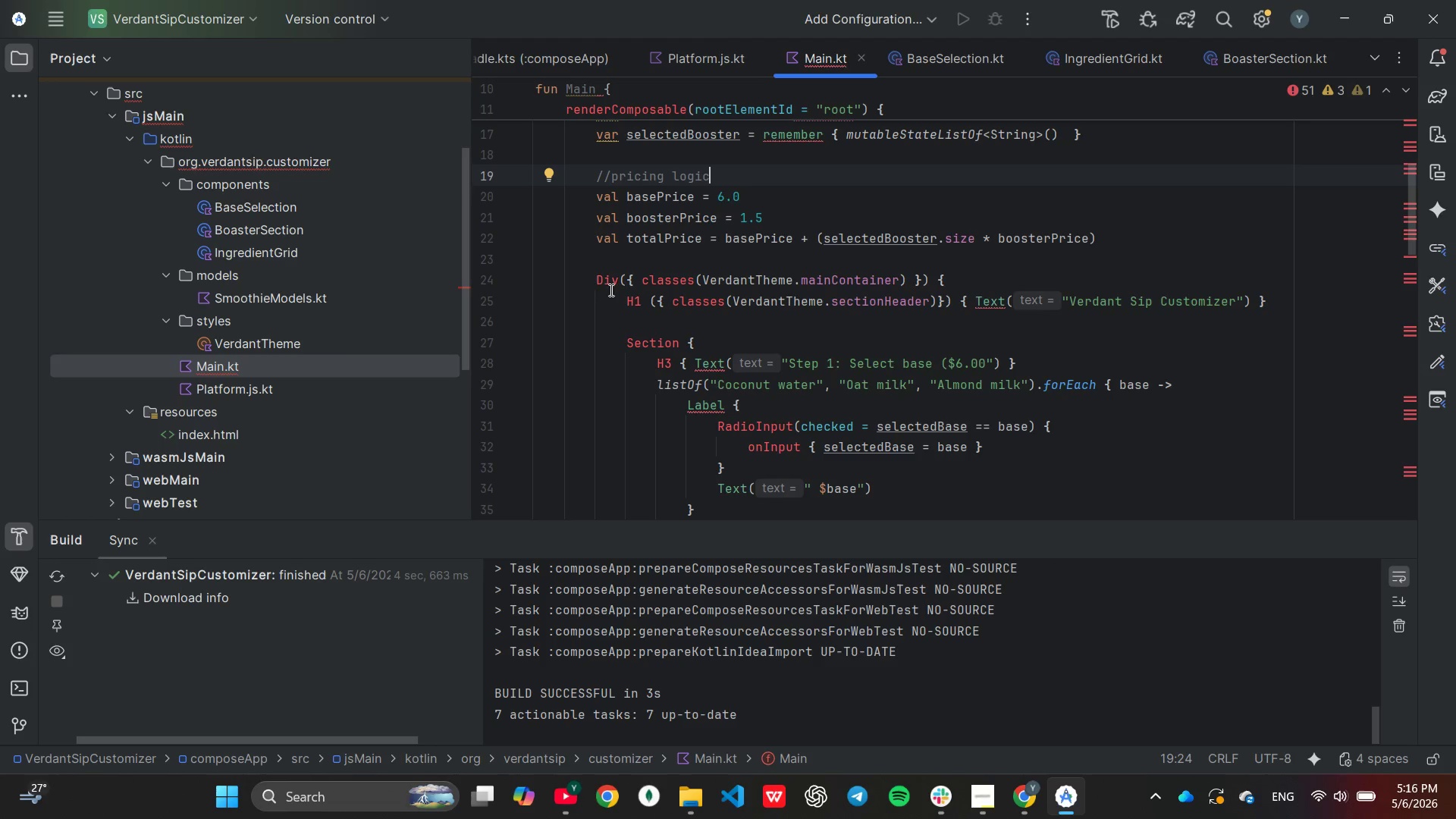 
scroll: coordinate [598, 281], scroll_direction: none, amount: 0.0
 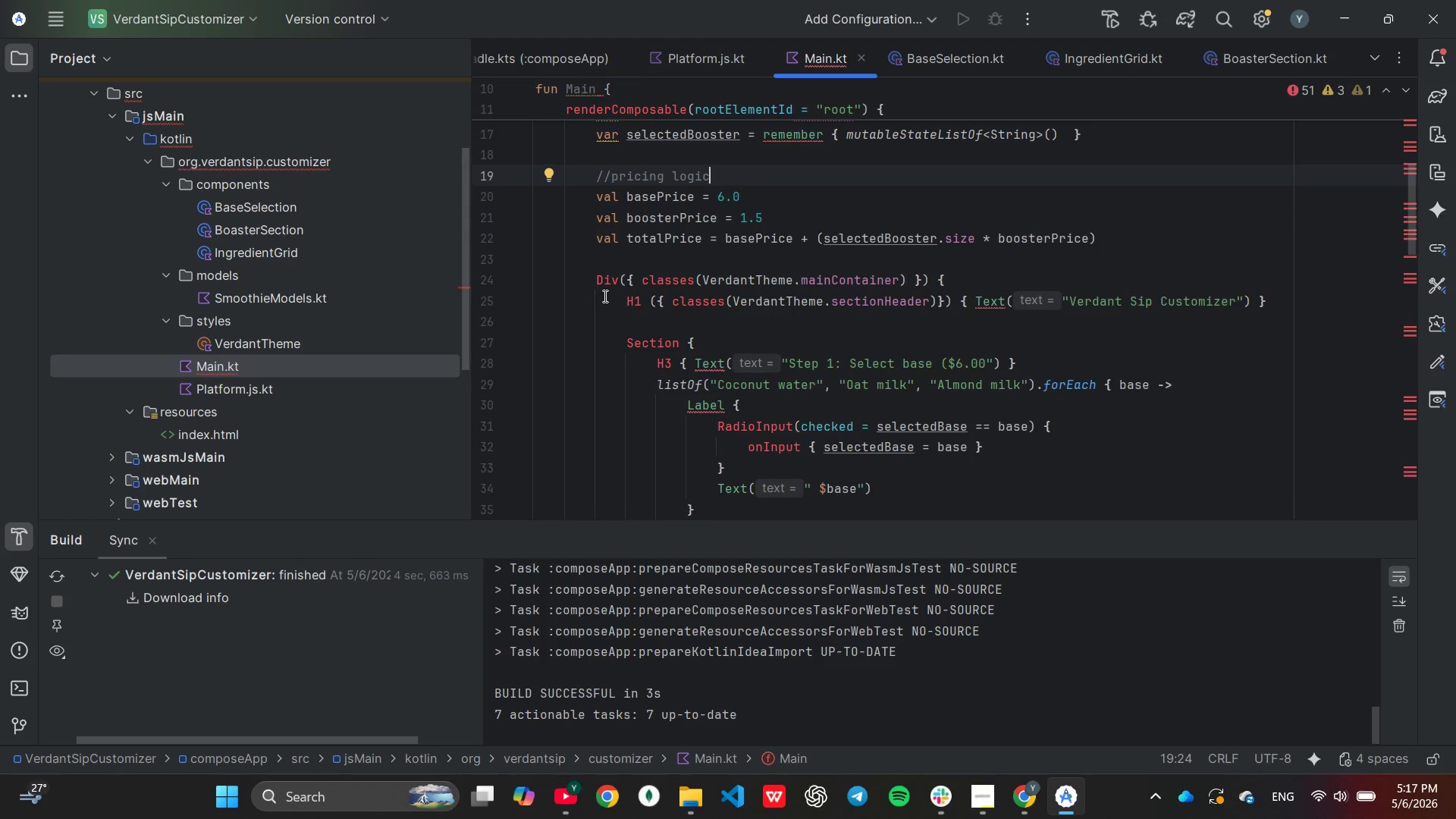 
scroll: coordinate [605, 296], scroll_direction: down, amount: 1.0
 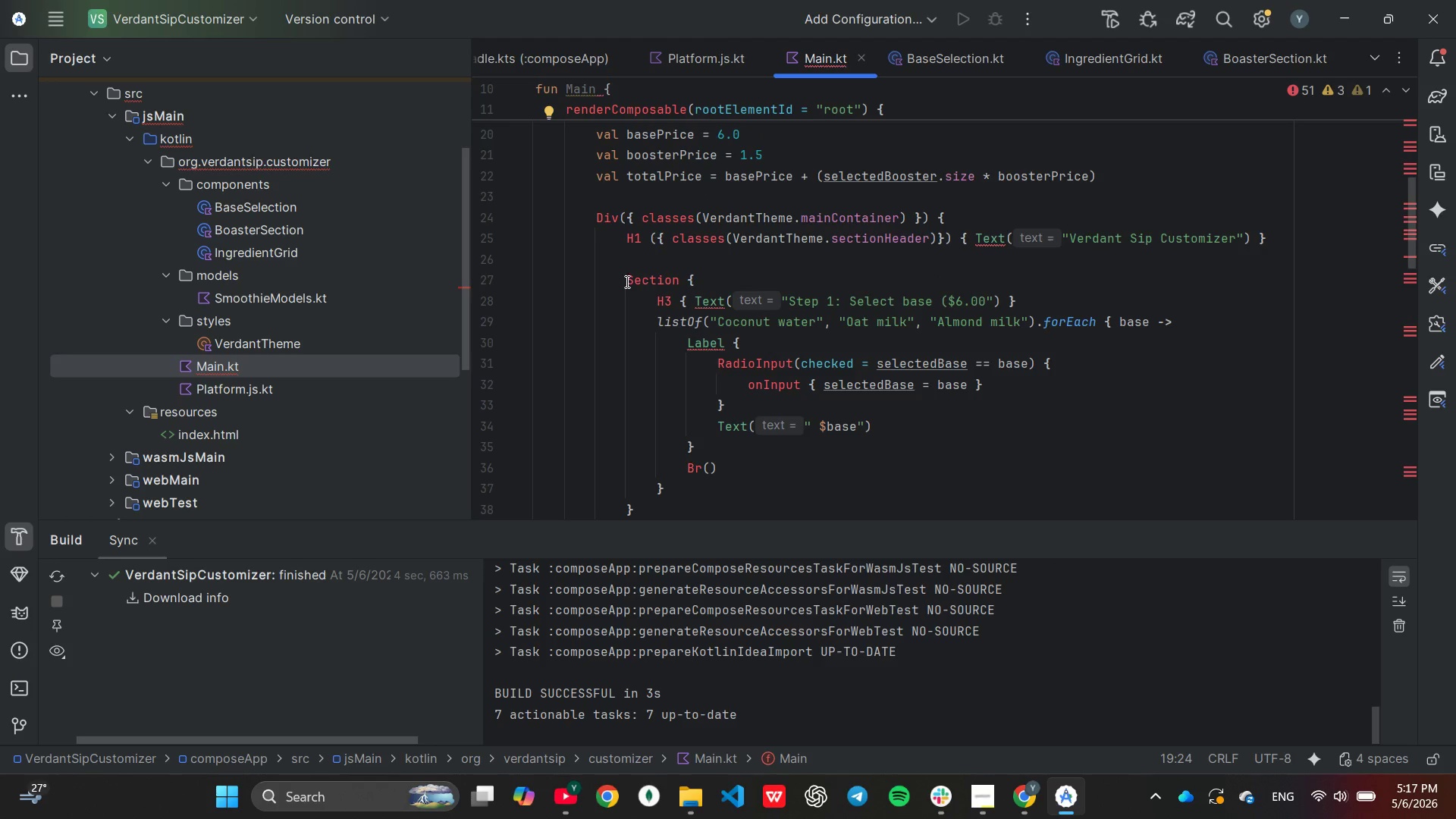 
left_click_drag(start_coordinate=[626, 281], to_coordinate=[720, 381])
 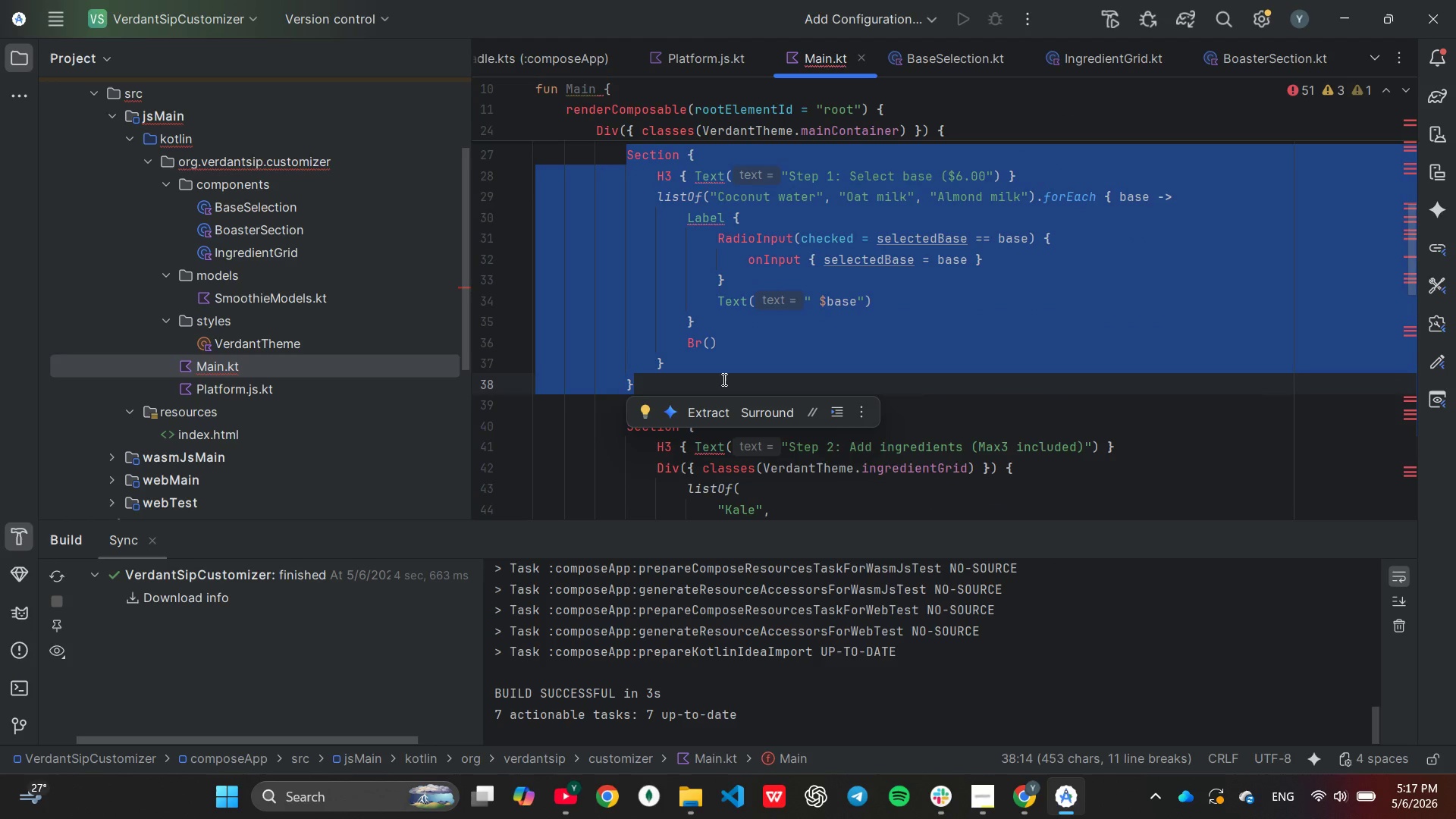 
scroll: coordinate [708, 444], scroll_direction: down, amount: 2.0
 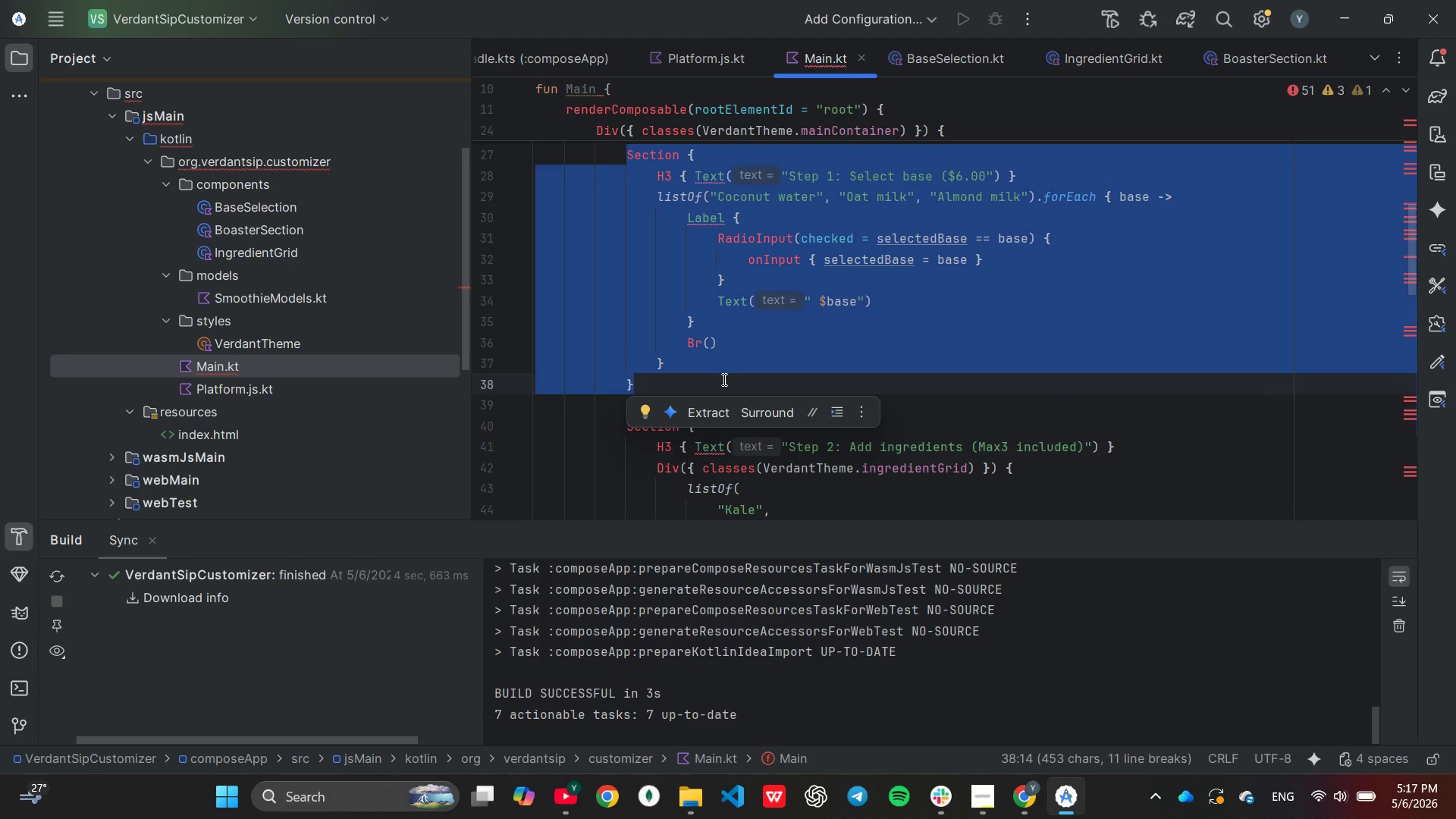 
key(Control+ControlLeft)
 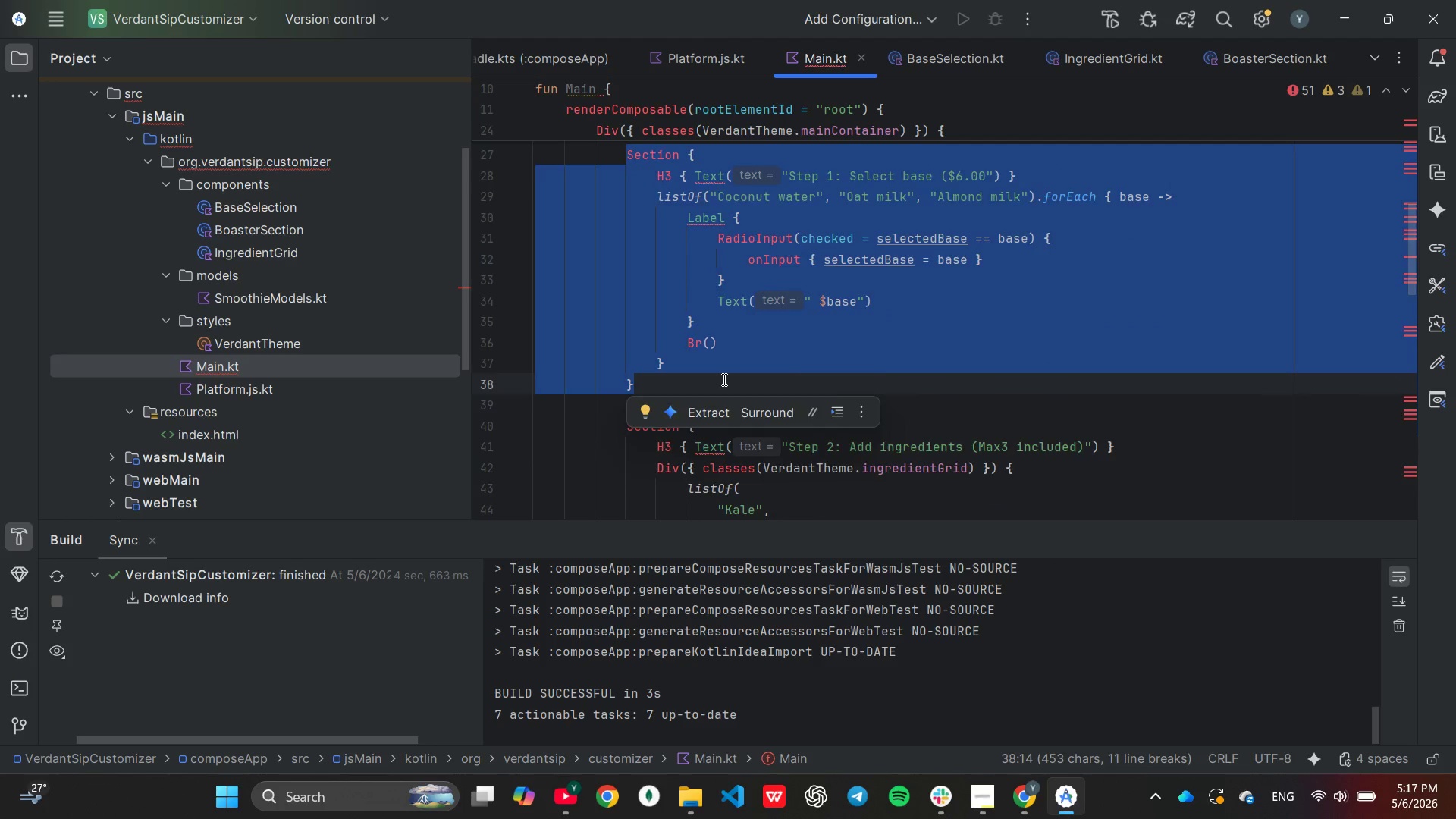 
key(Control+X)
 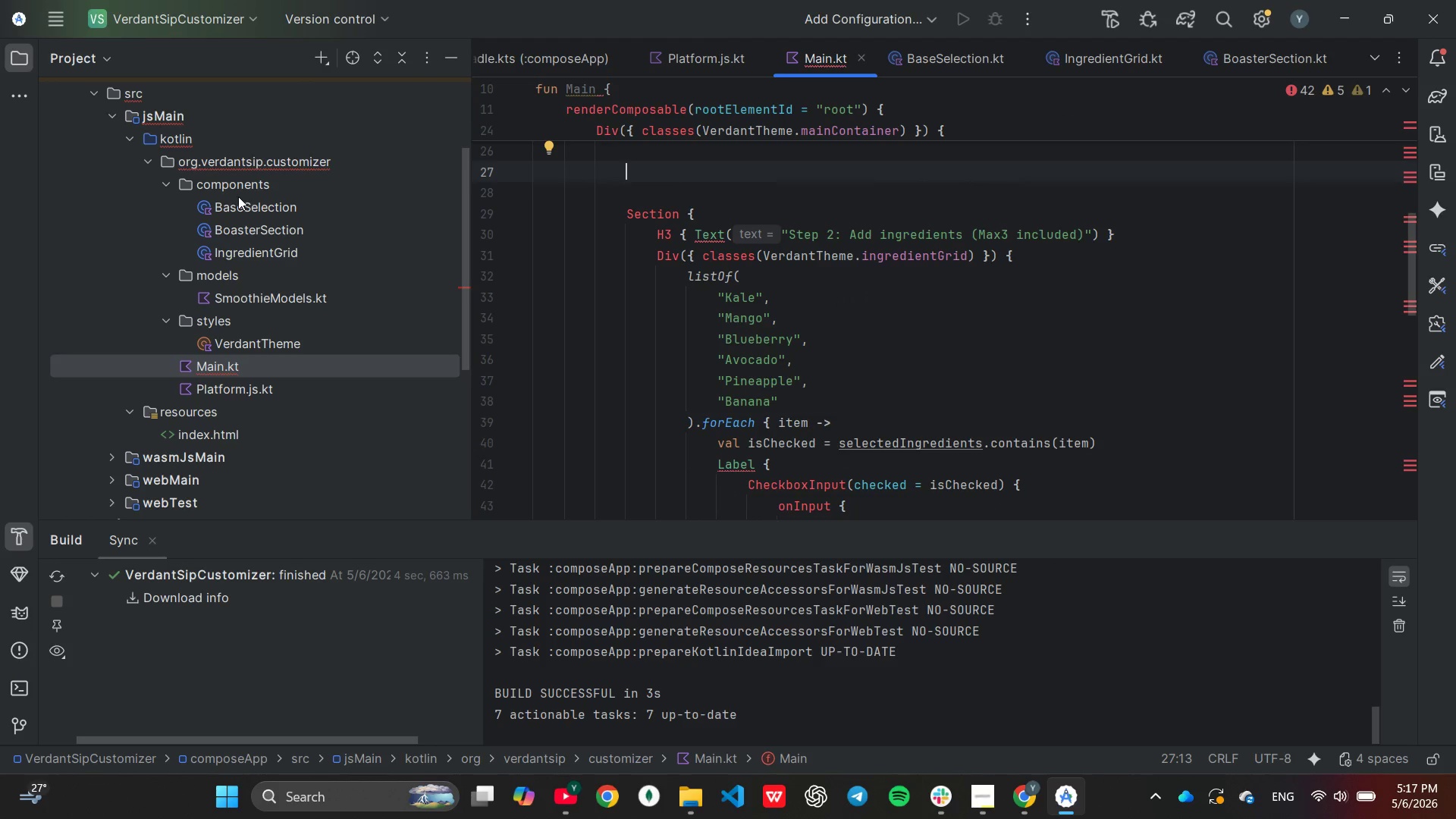 
double_click([241, 206])
 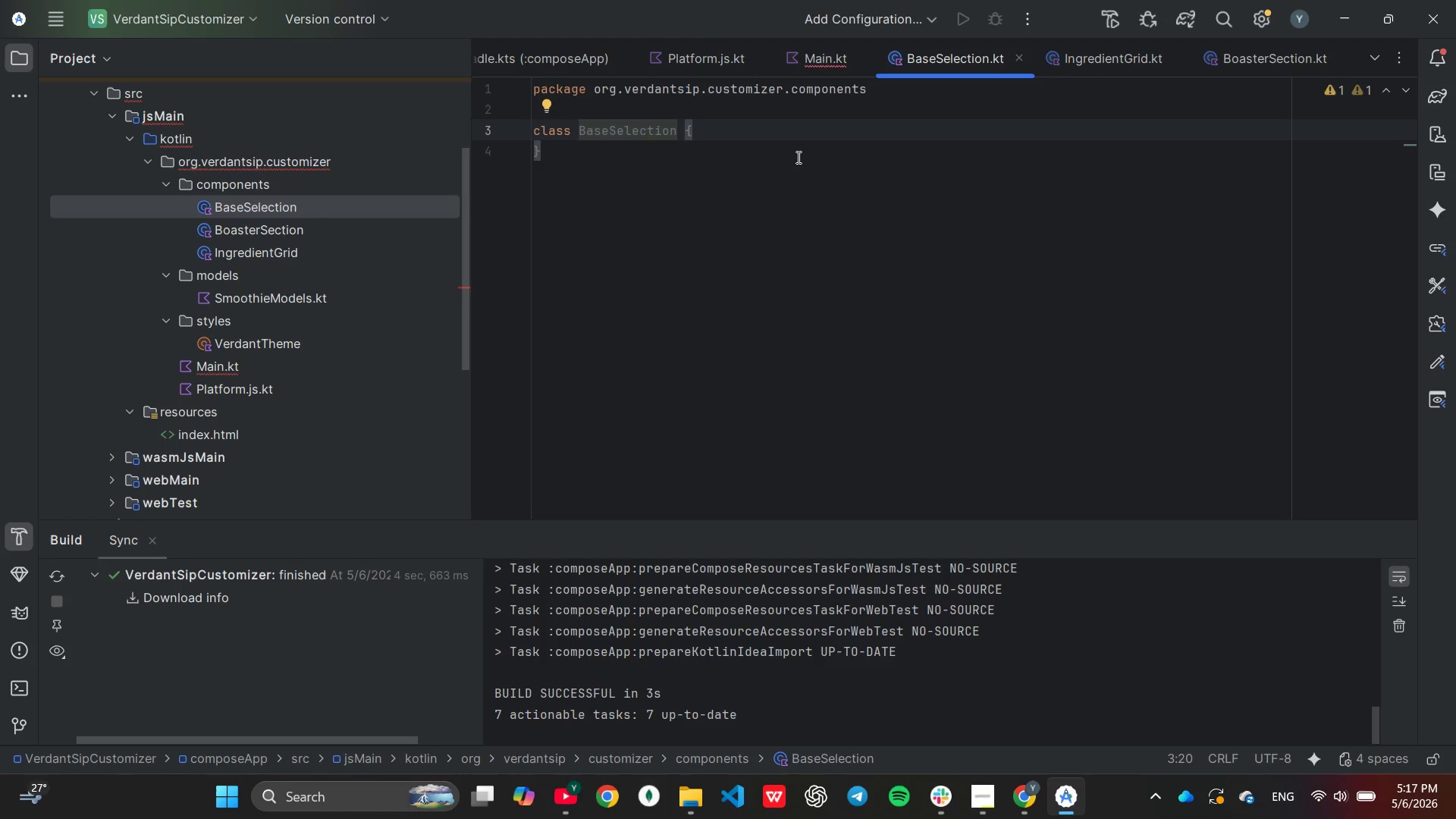 
left_click([783, 136])
 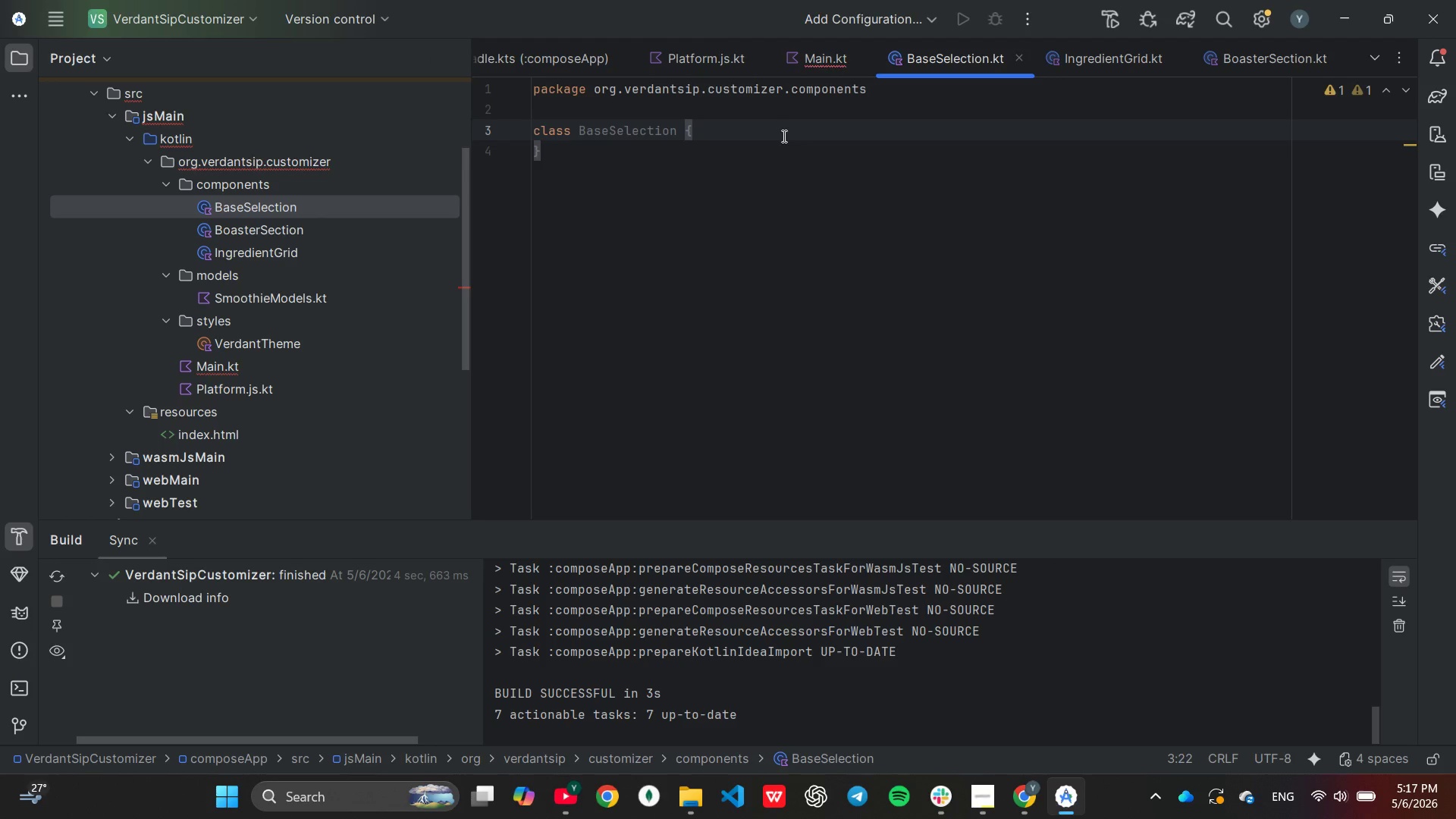 
key(Enter)
 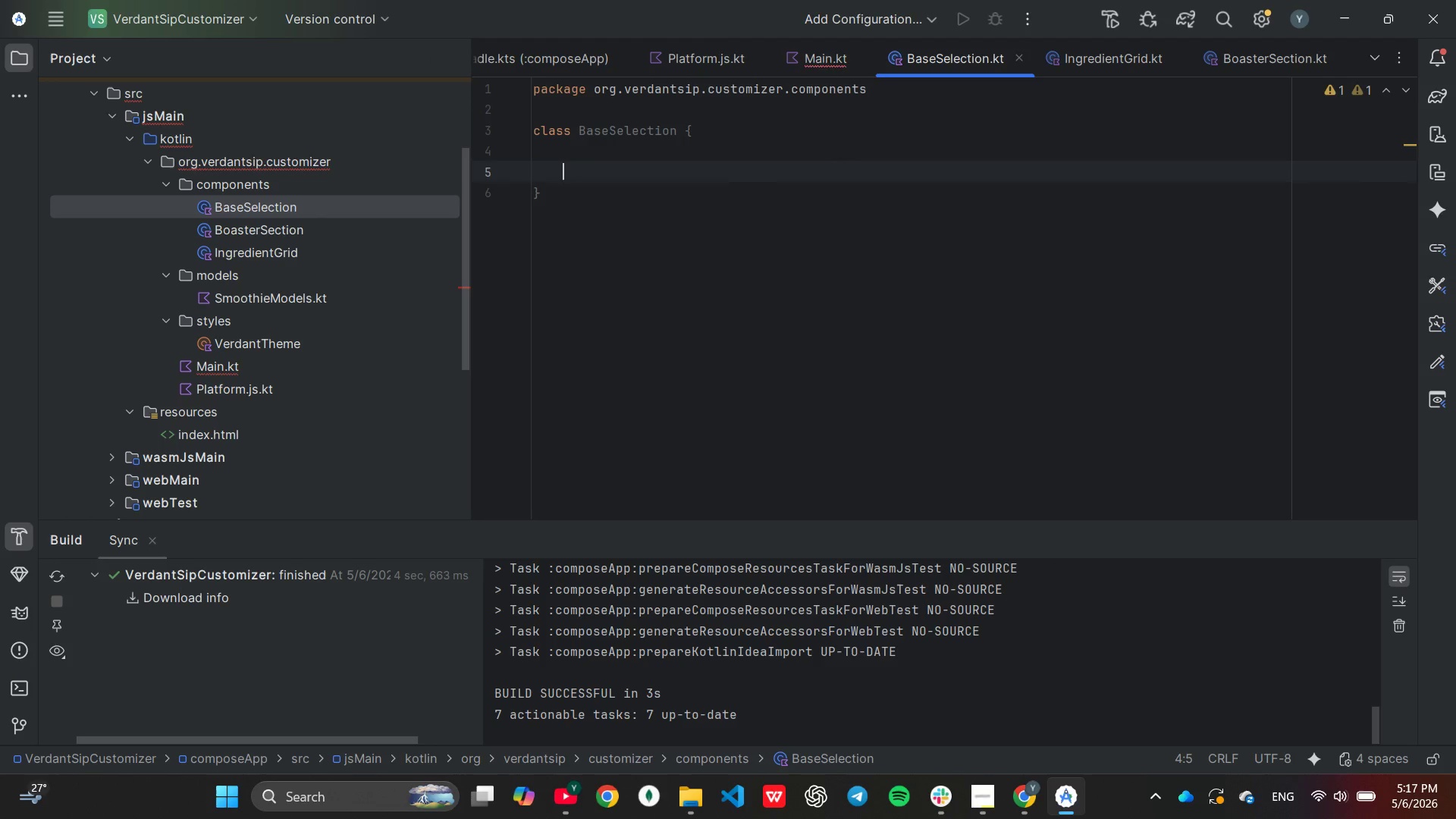 
key(Enter)
 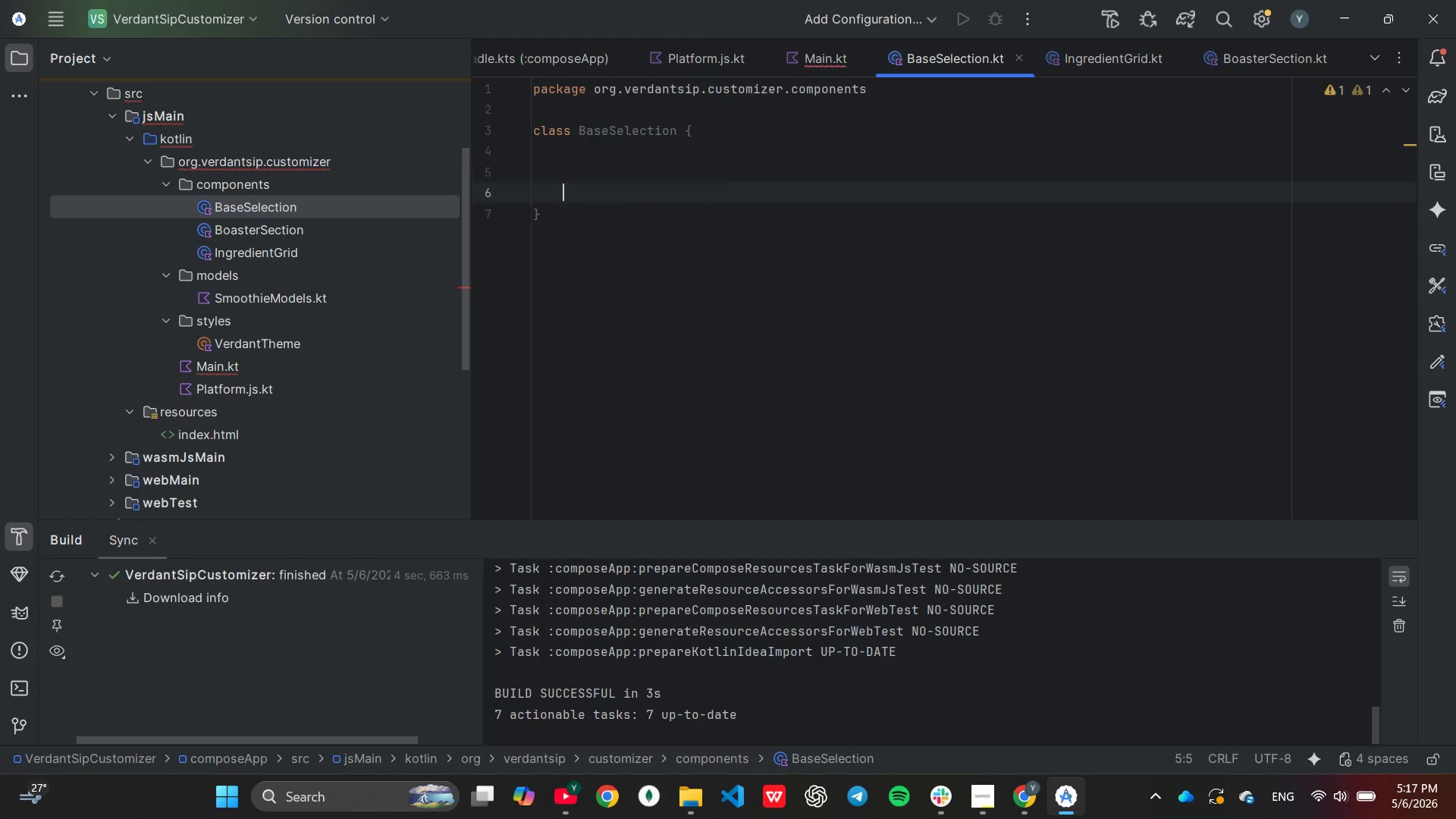 
key(Enter)
 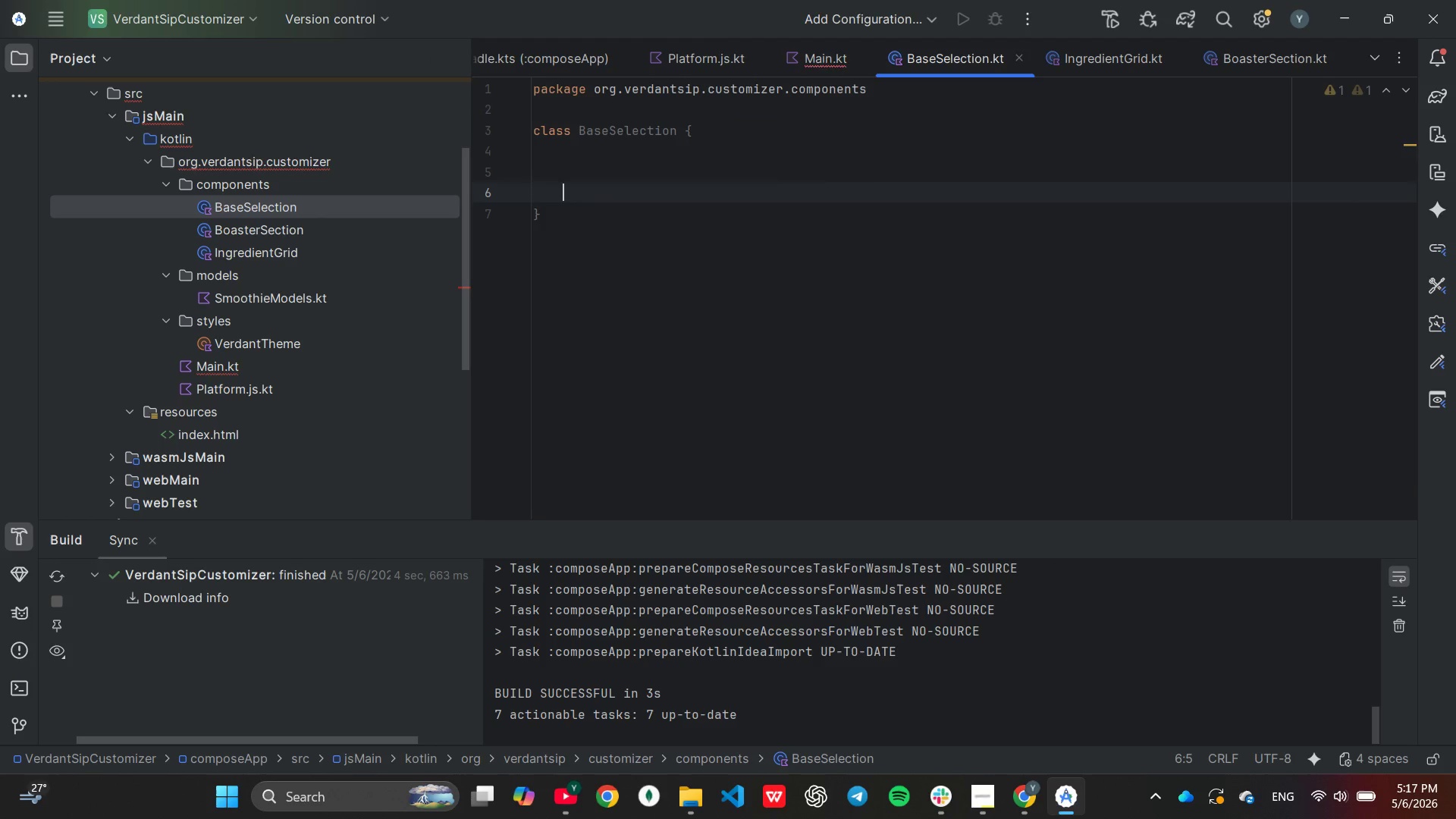 
key(Control+ControlLeft)
 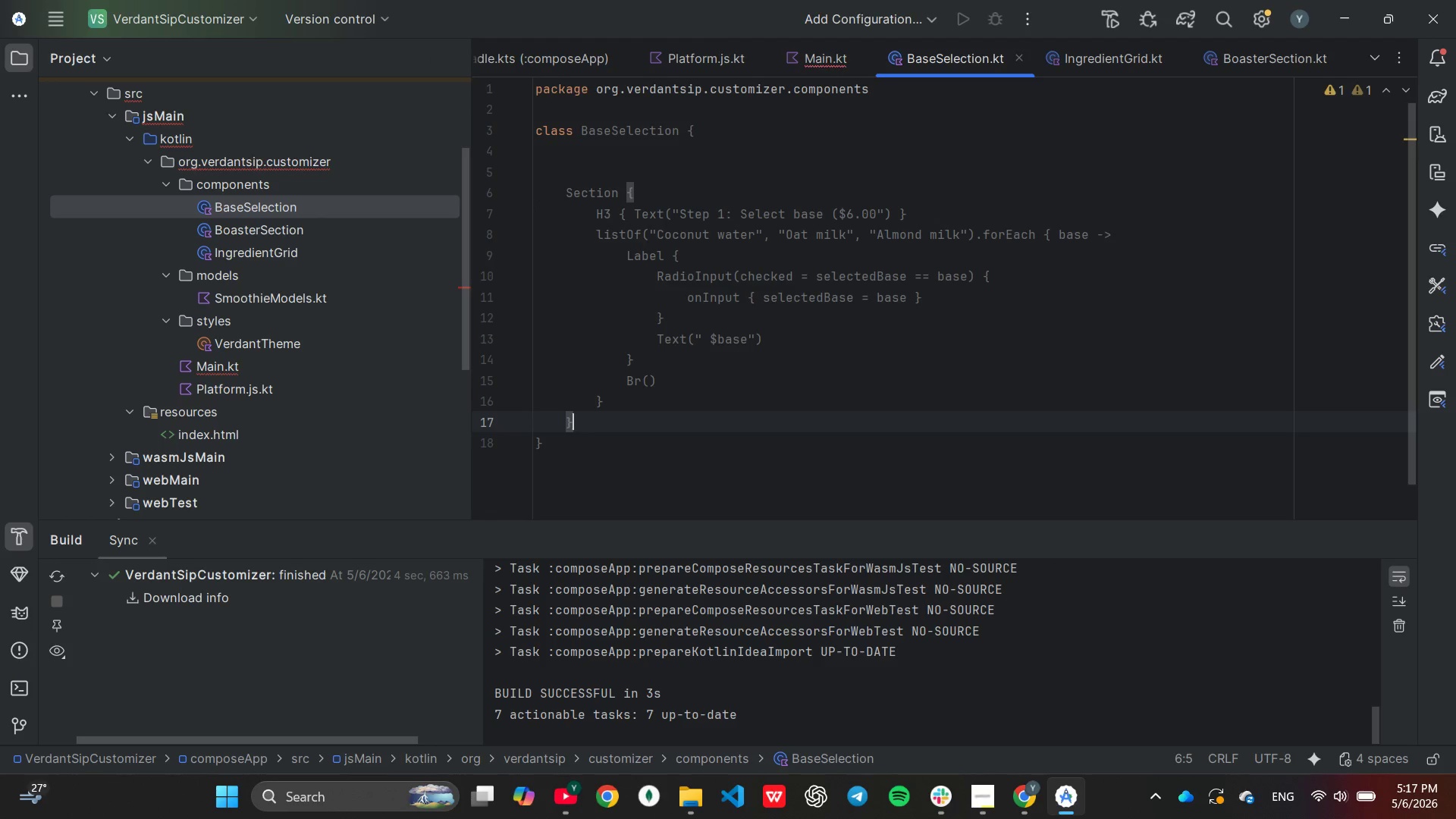 
key(Control+V)
 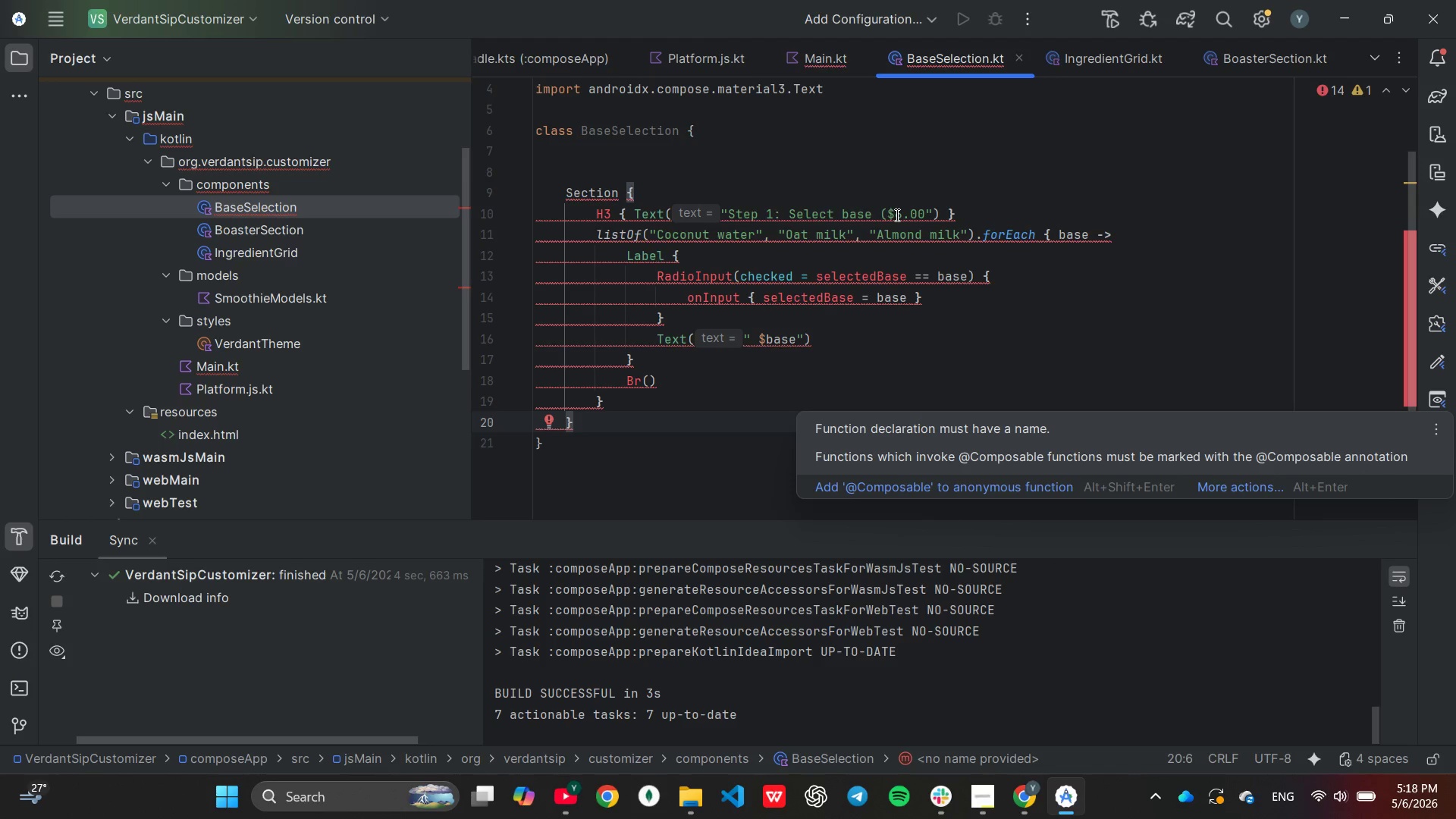 
wait(73.23)
 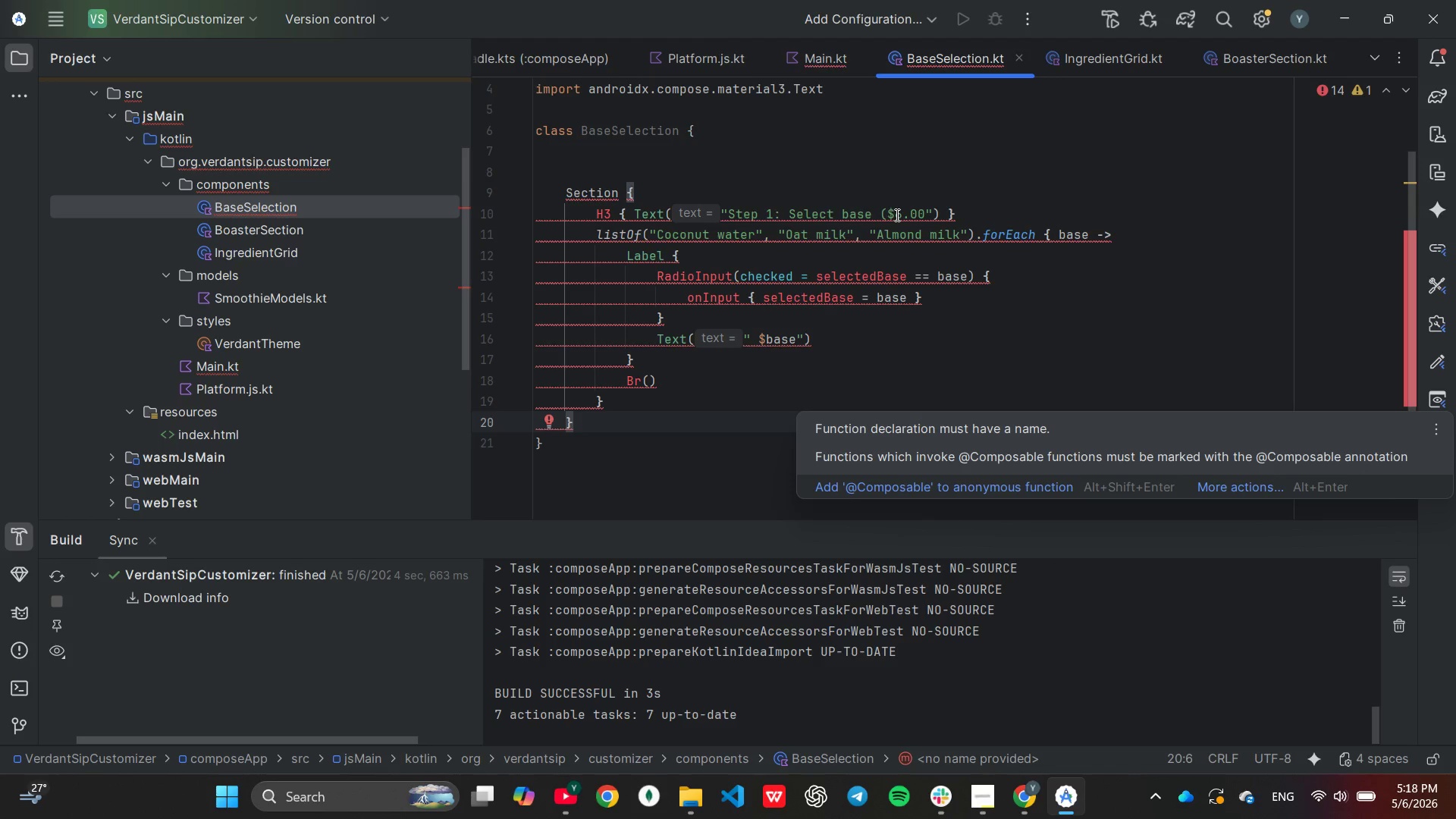 
left_click([967, 795])